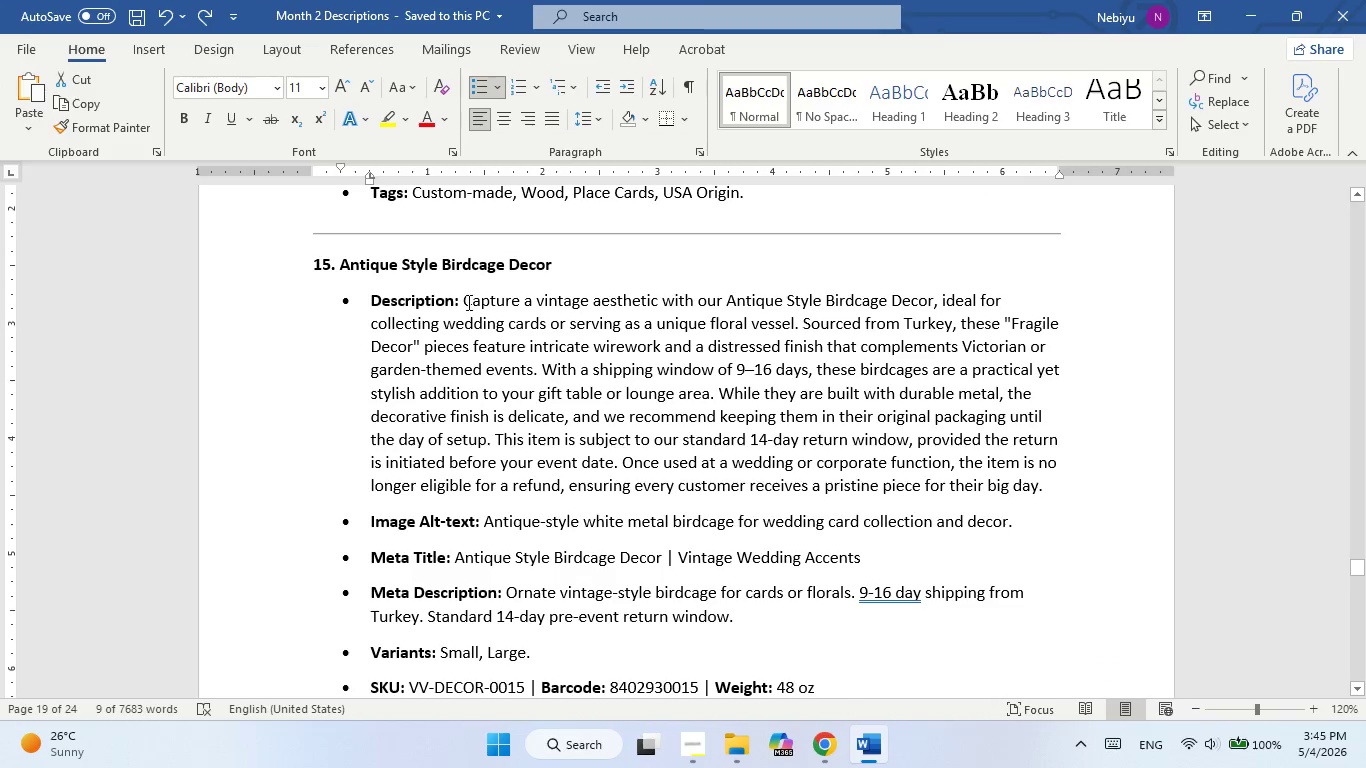 
left_click_drag(start_coordinate=[467, 302], to_coordinate=[1069, 490])
 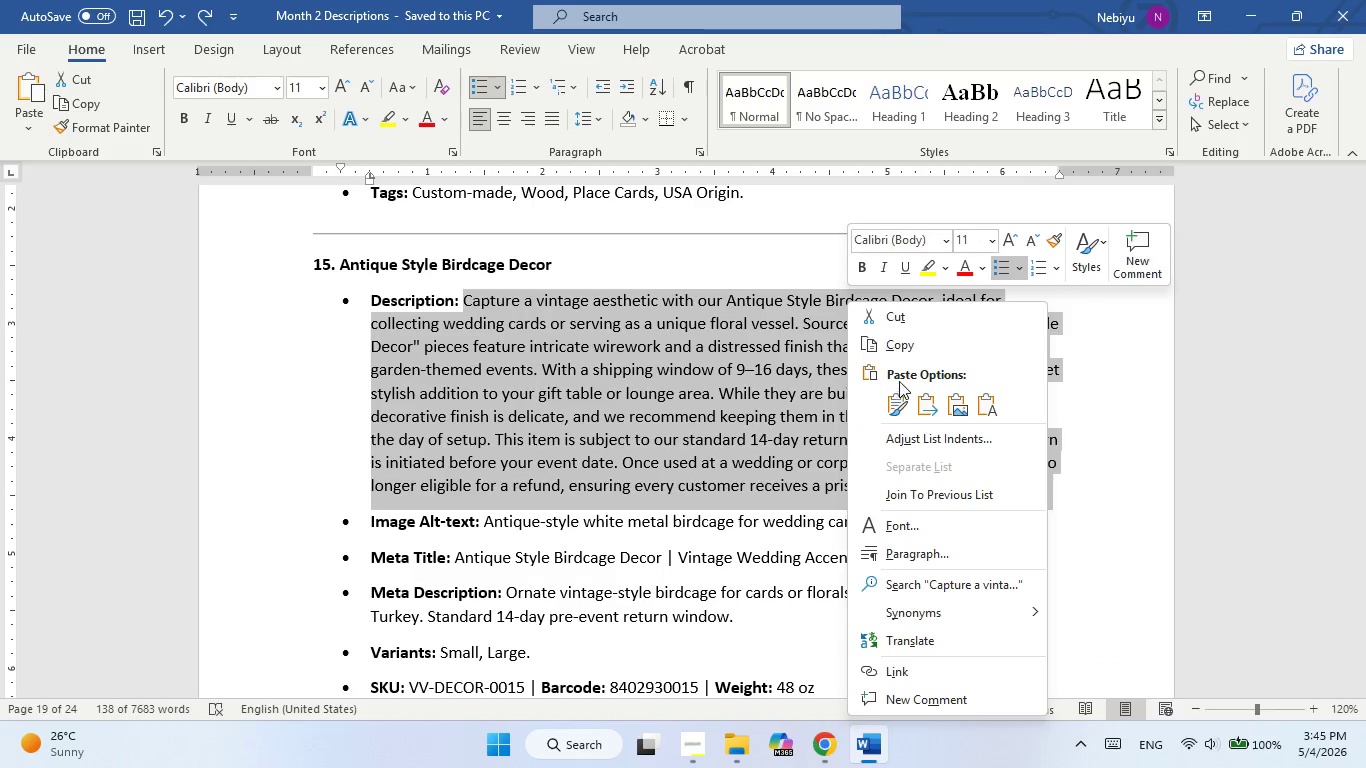 
left_click([917, 344])
 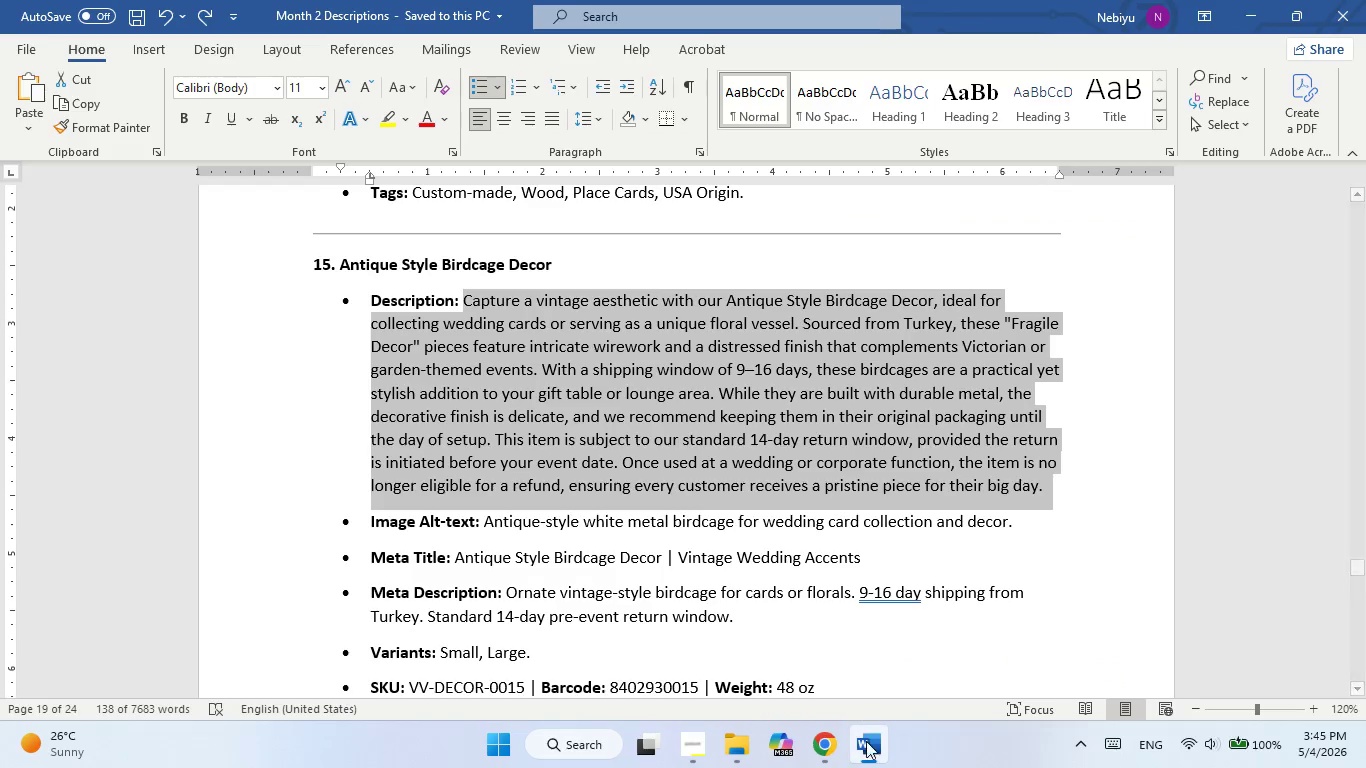 
left_click([869, 750])
 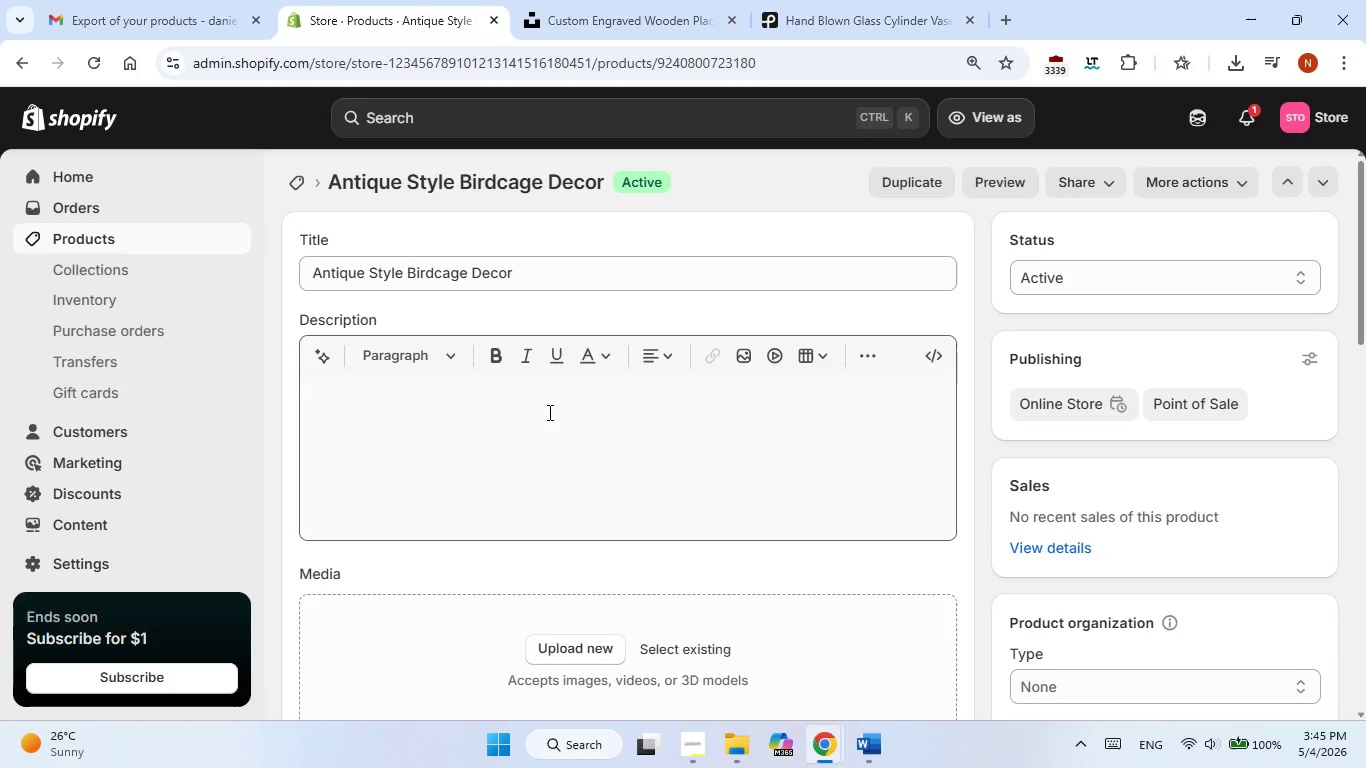 
left_click([535, 402])
 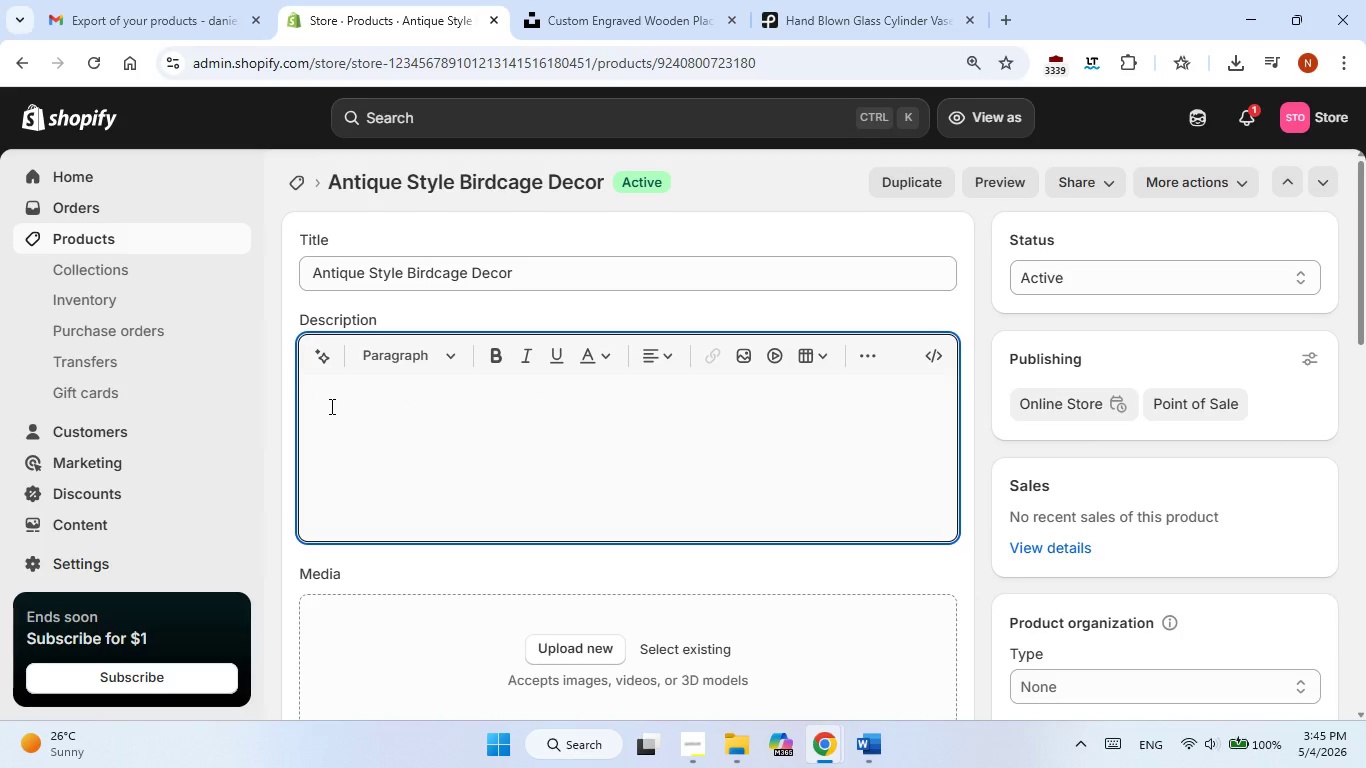 
right_click([330, 406])
 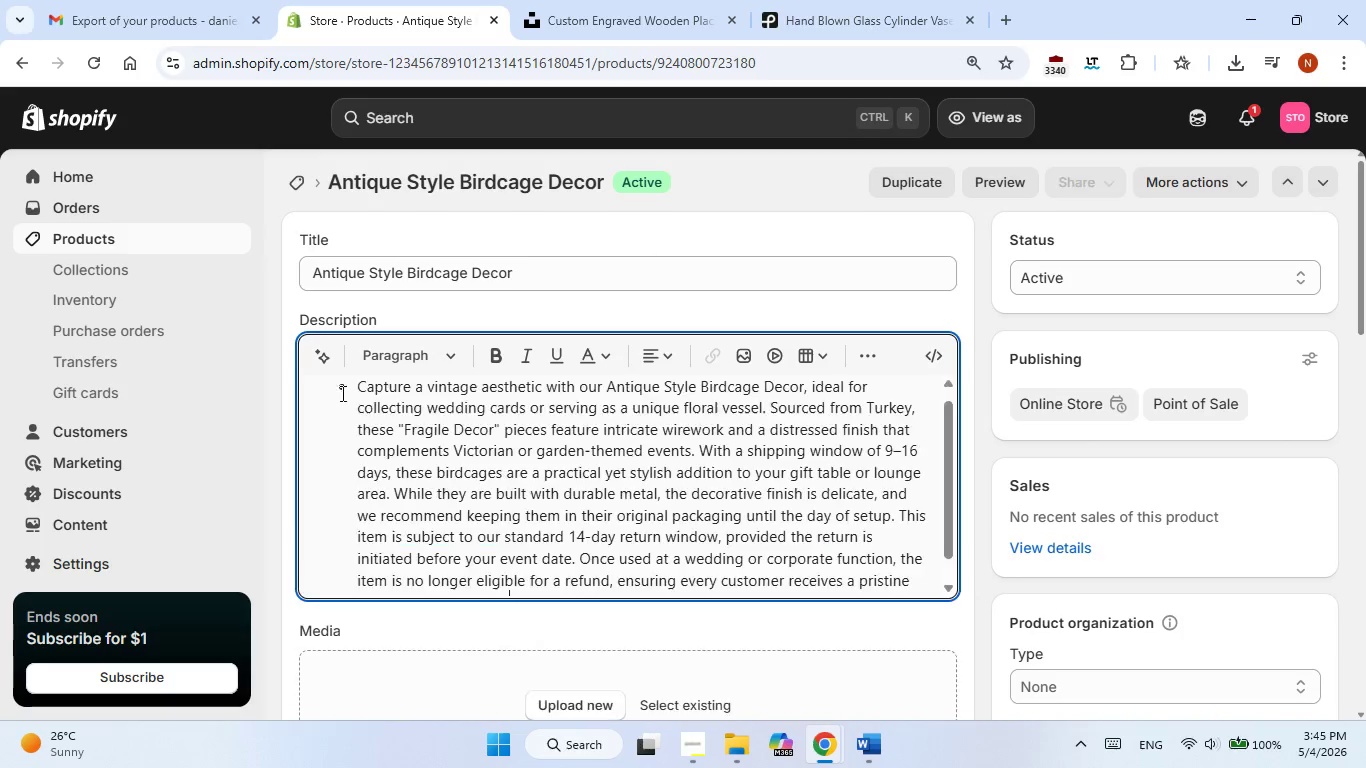 
left_click([353, 393])
 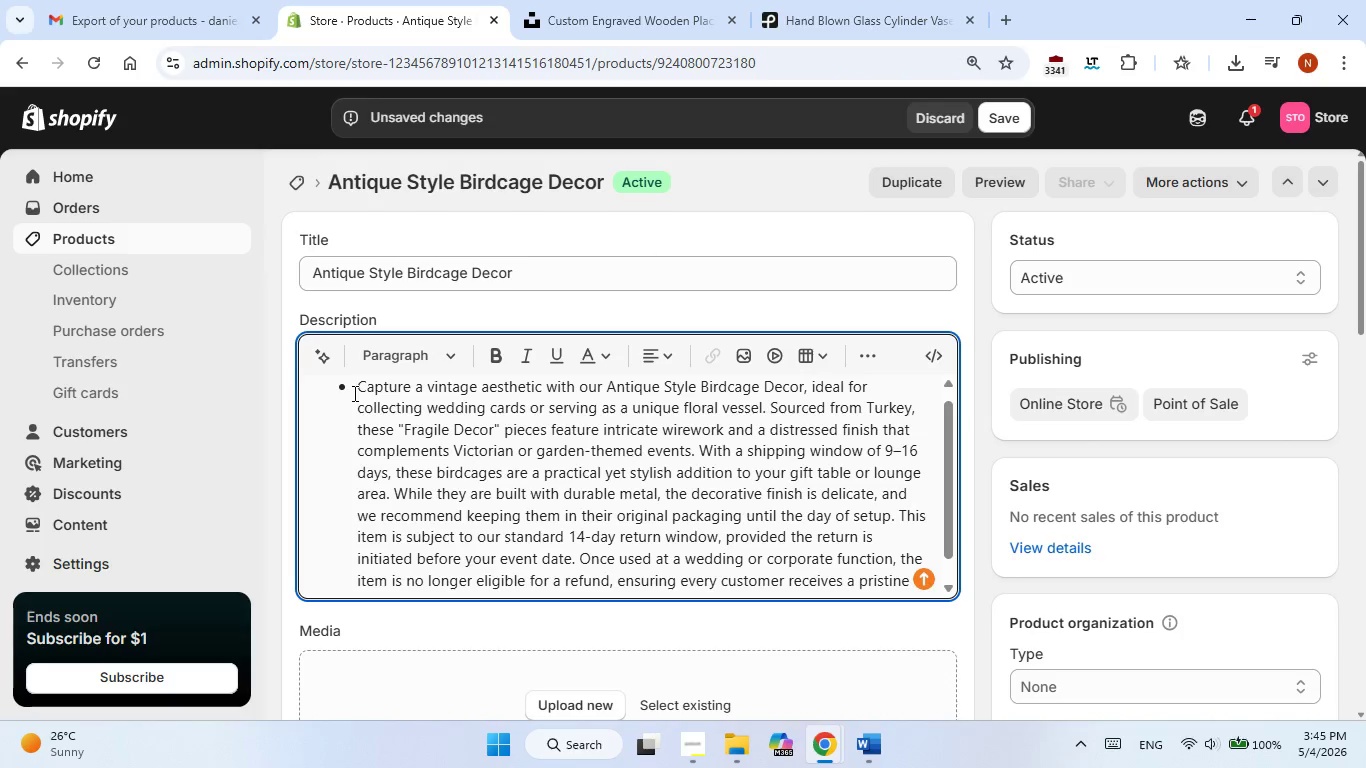 
key(Backspace)
 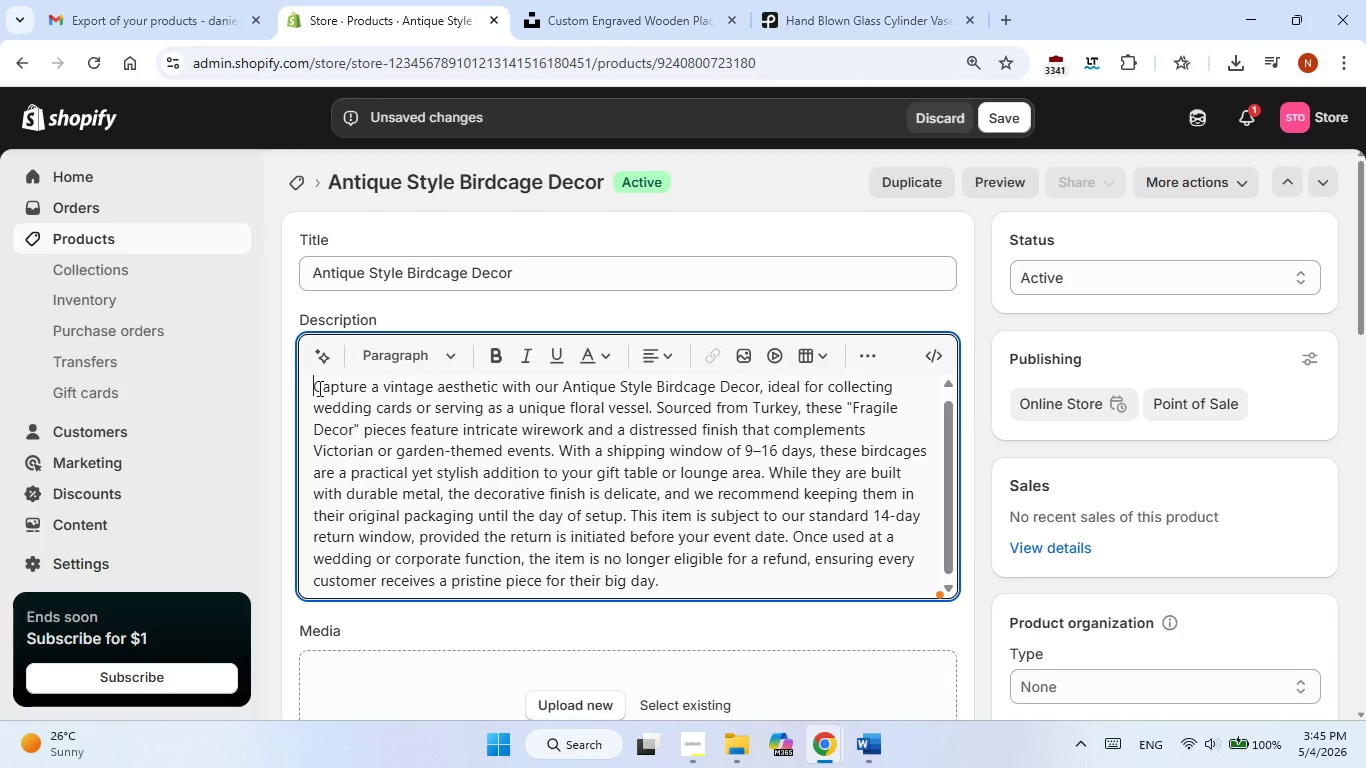 
scroll: coordinate [451, 458], scroll_direction: down, amount: 2.0
 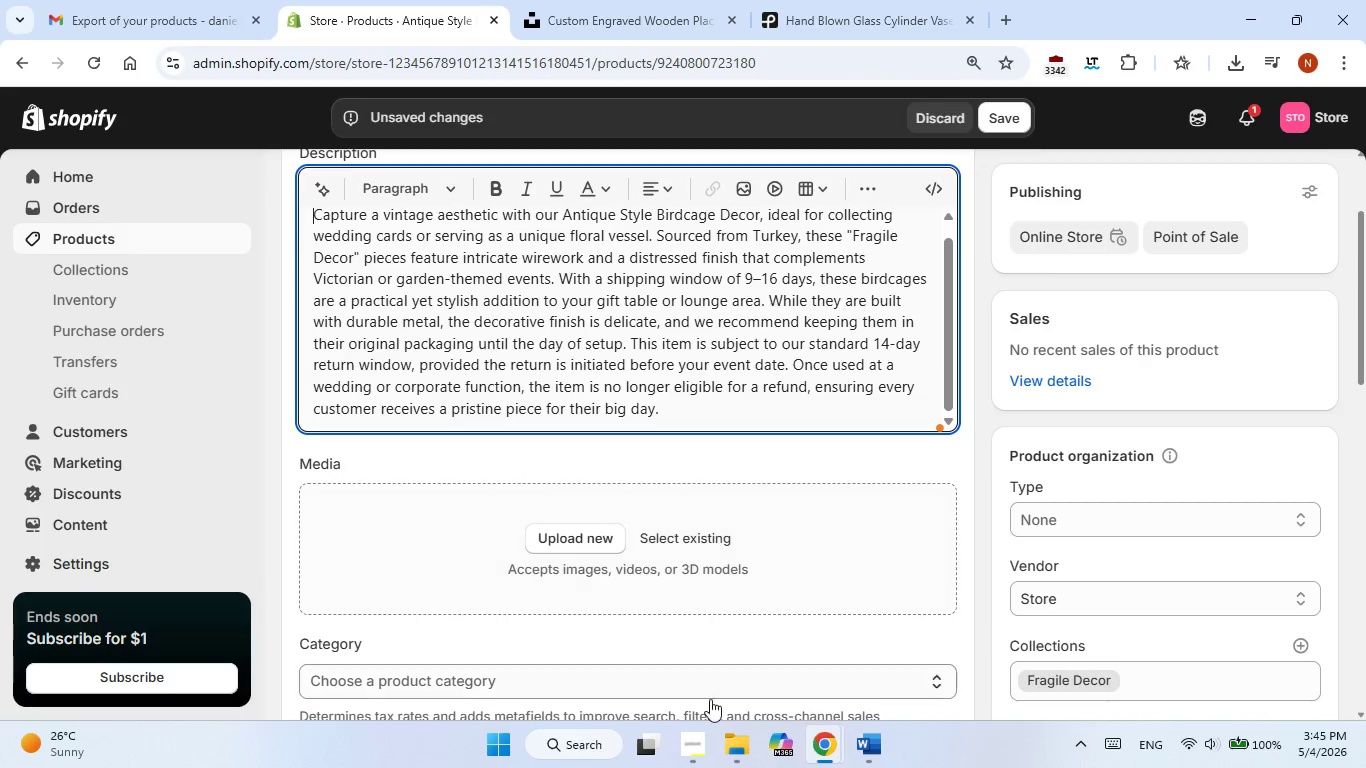 
left_click([692, 742])